 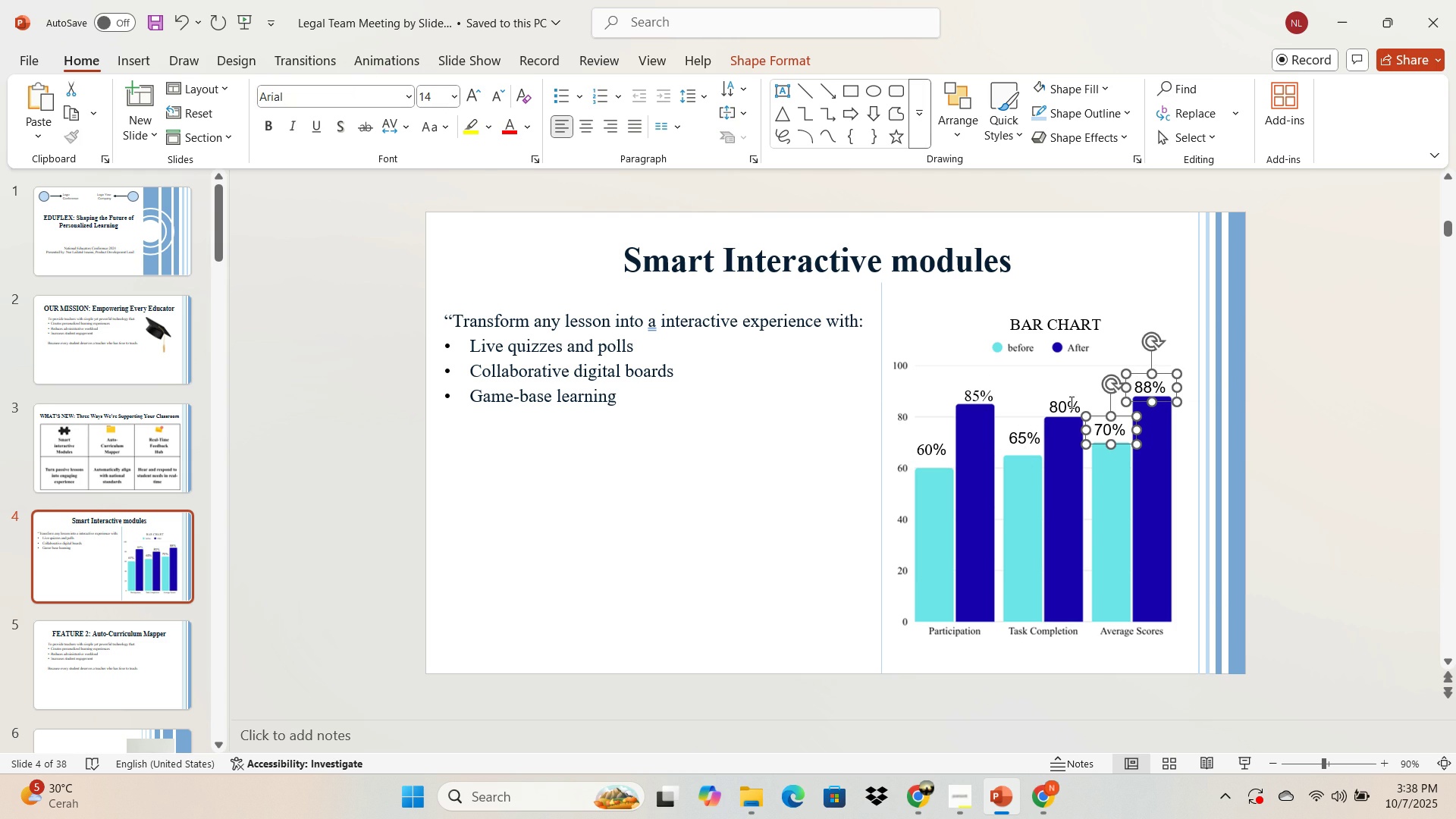 
left_click([1055, 400])
 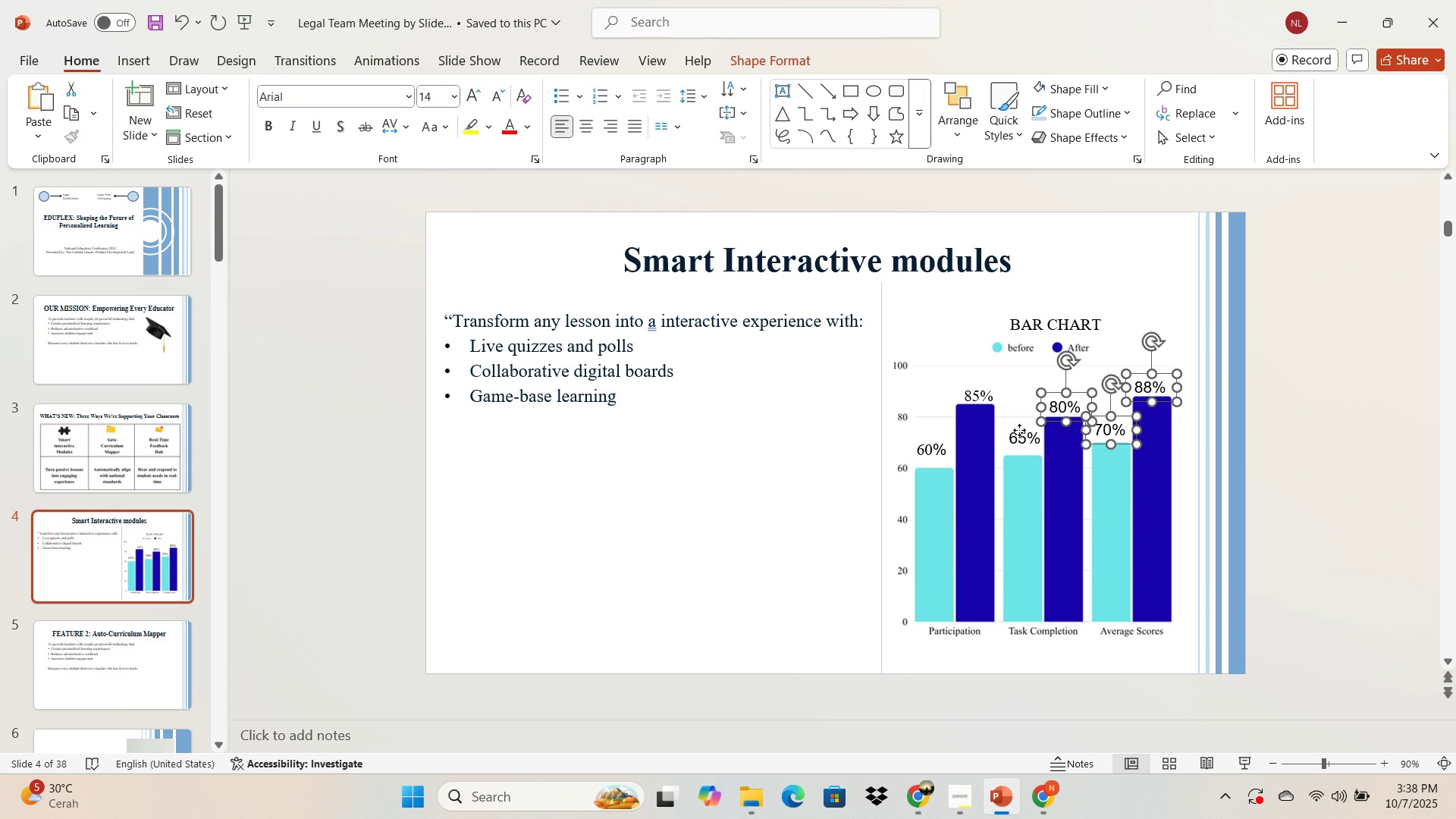 
left_click([1019, 430])
 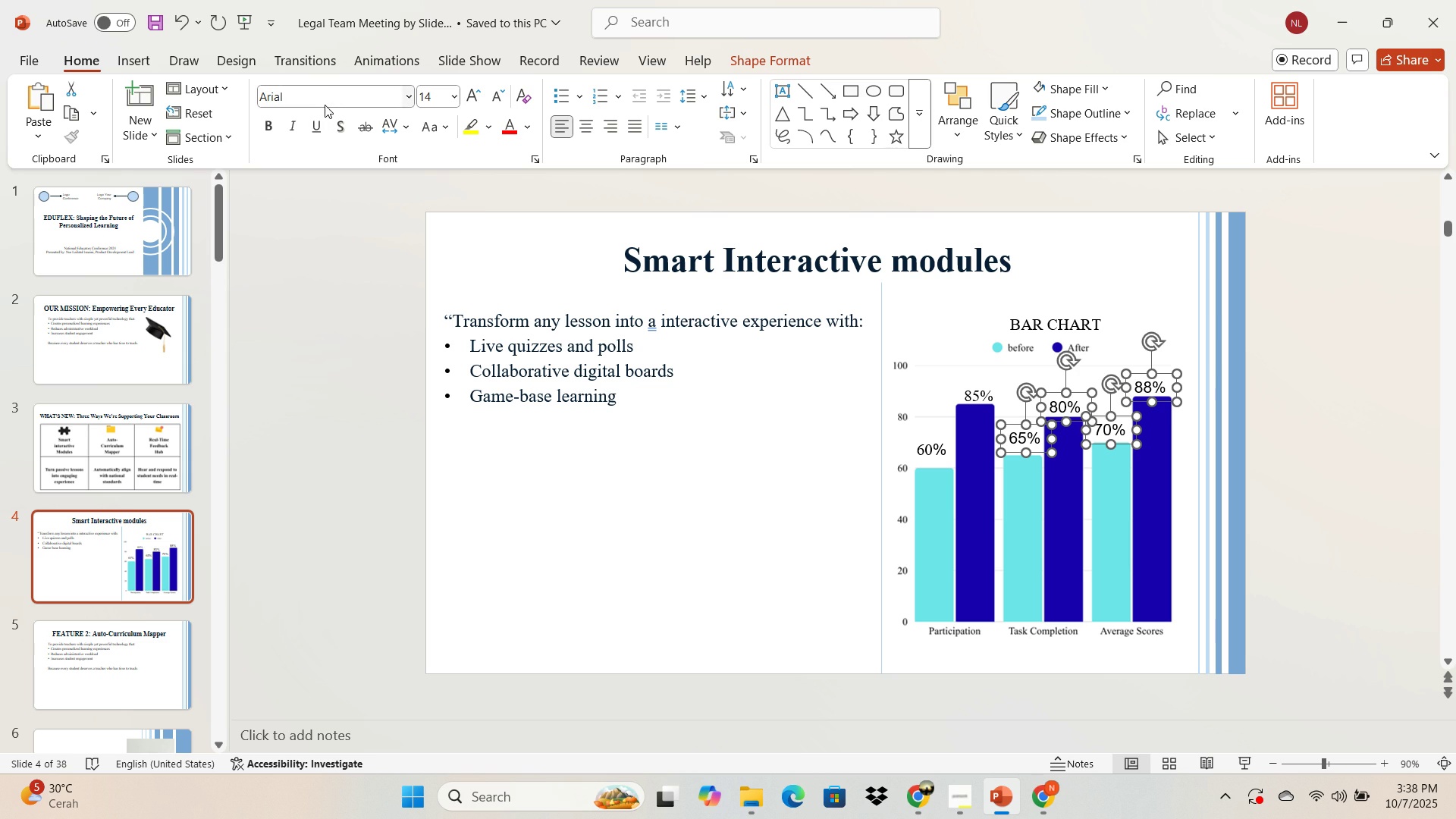 
left_click([327, 97])
 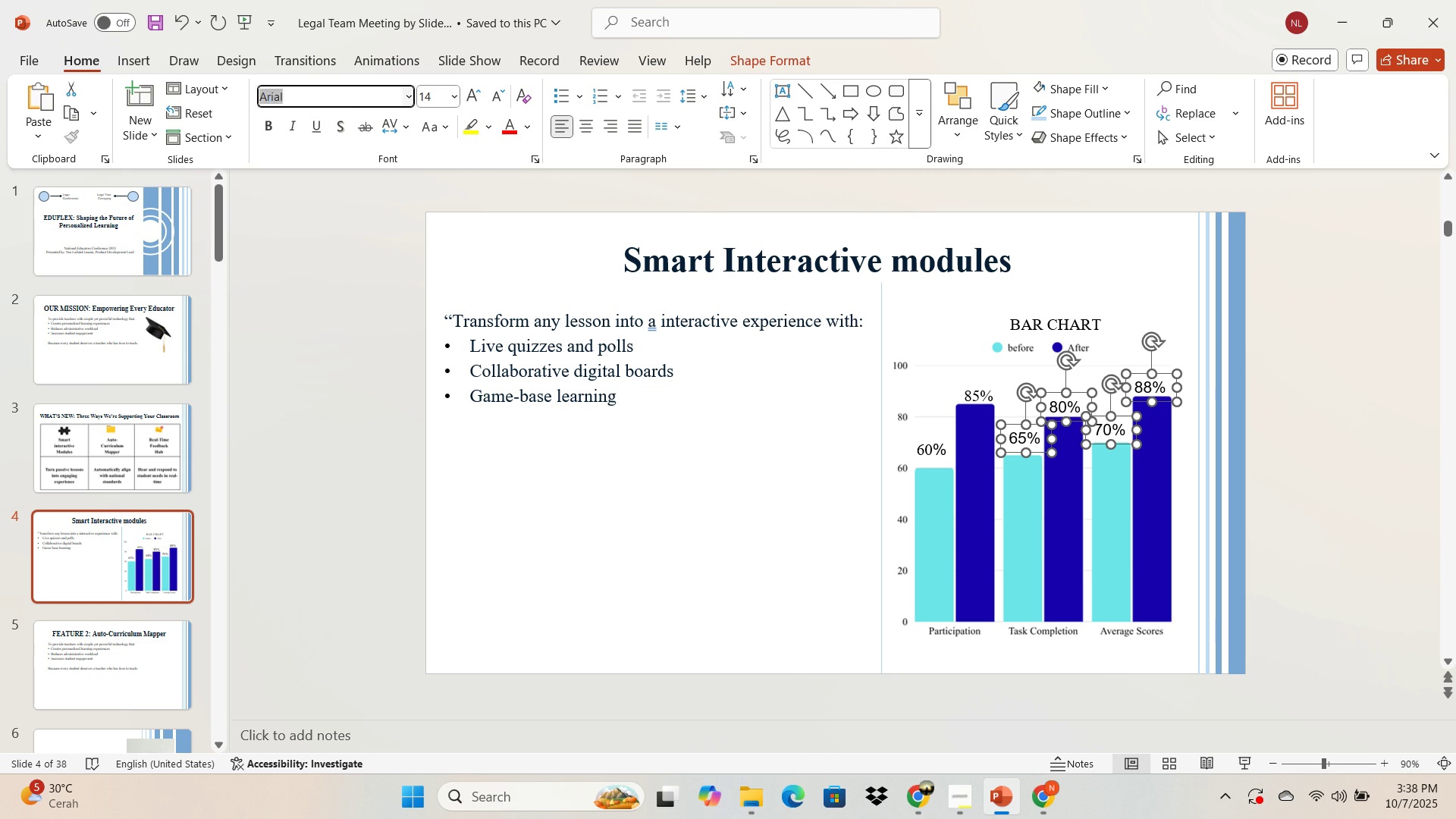 
key(T)
 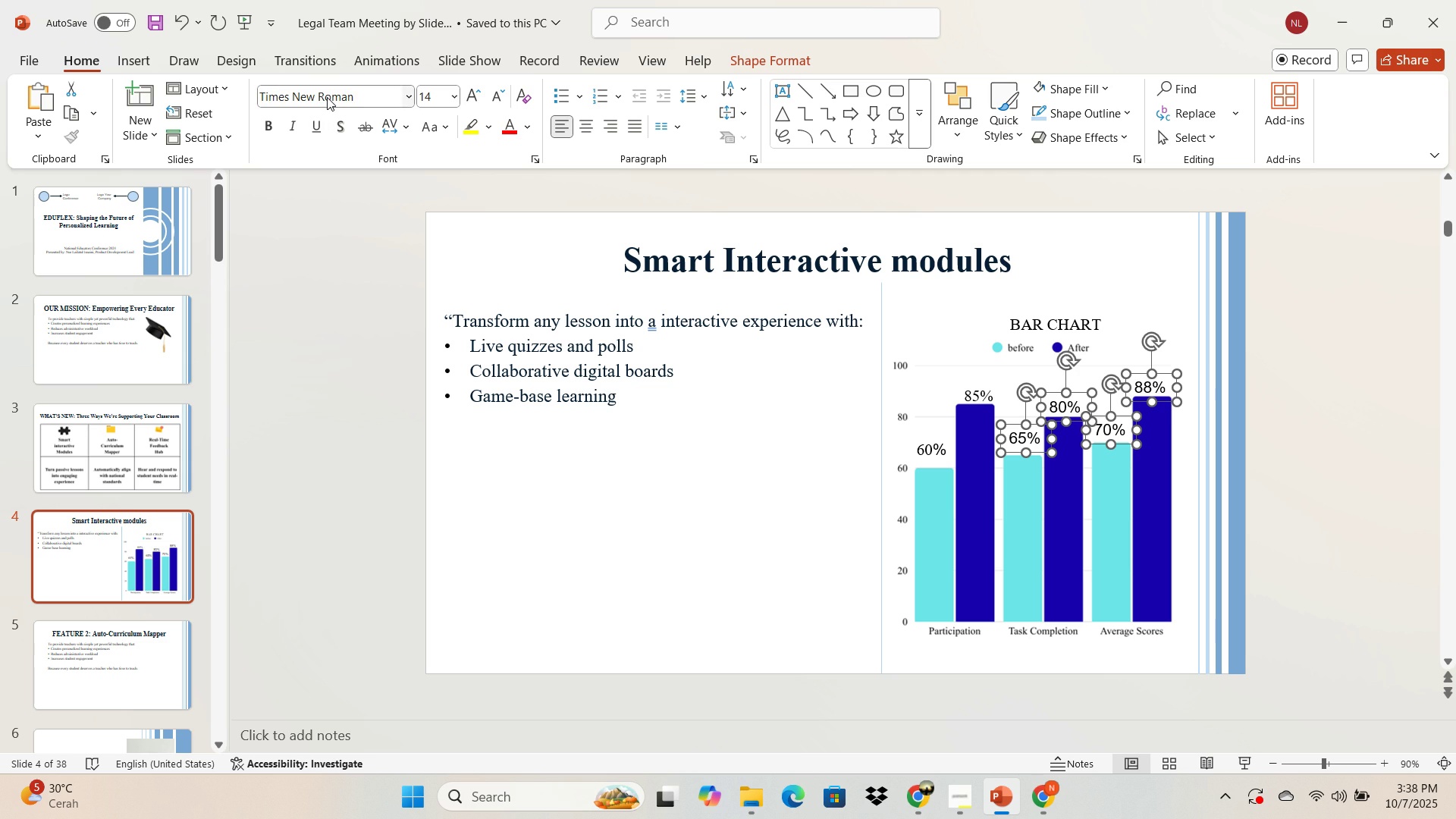 
key(Enter)
 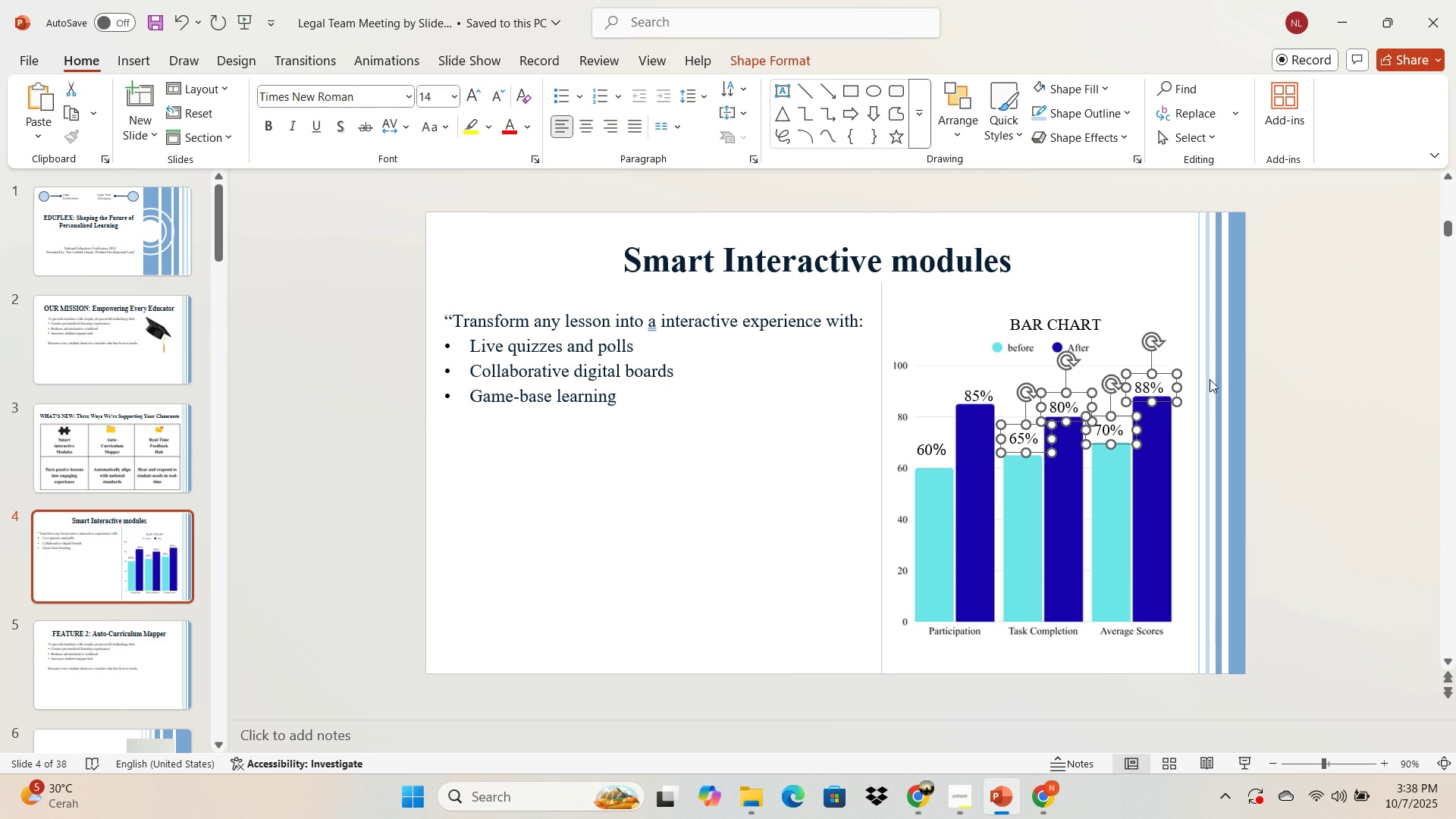 
left_click([1289, 379])
 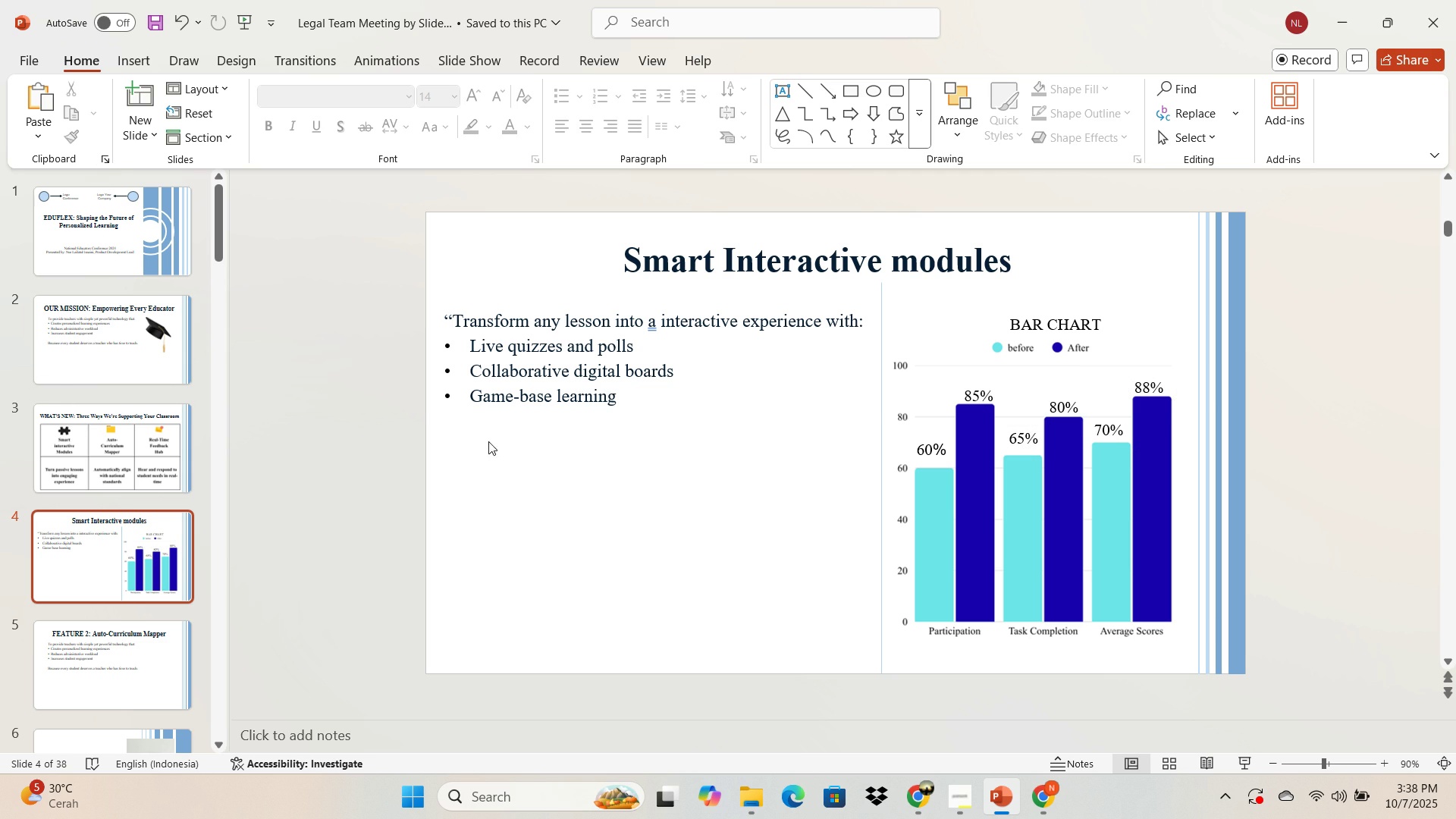 
left_click([521, 374])
 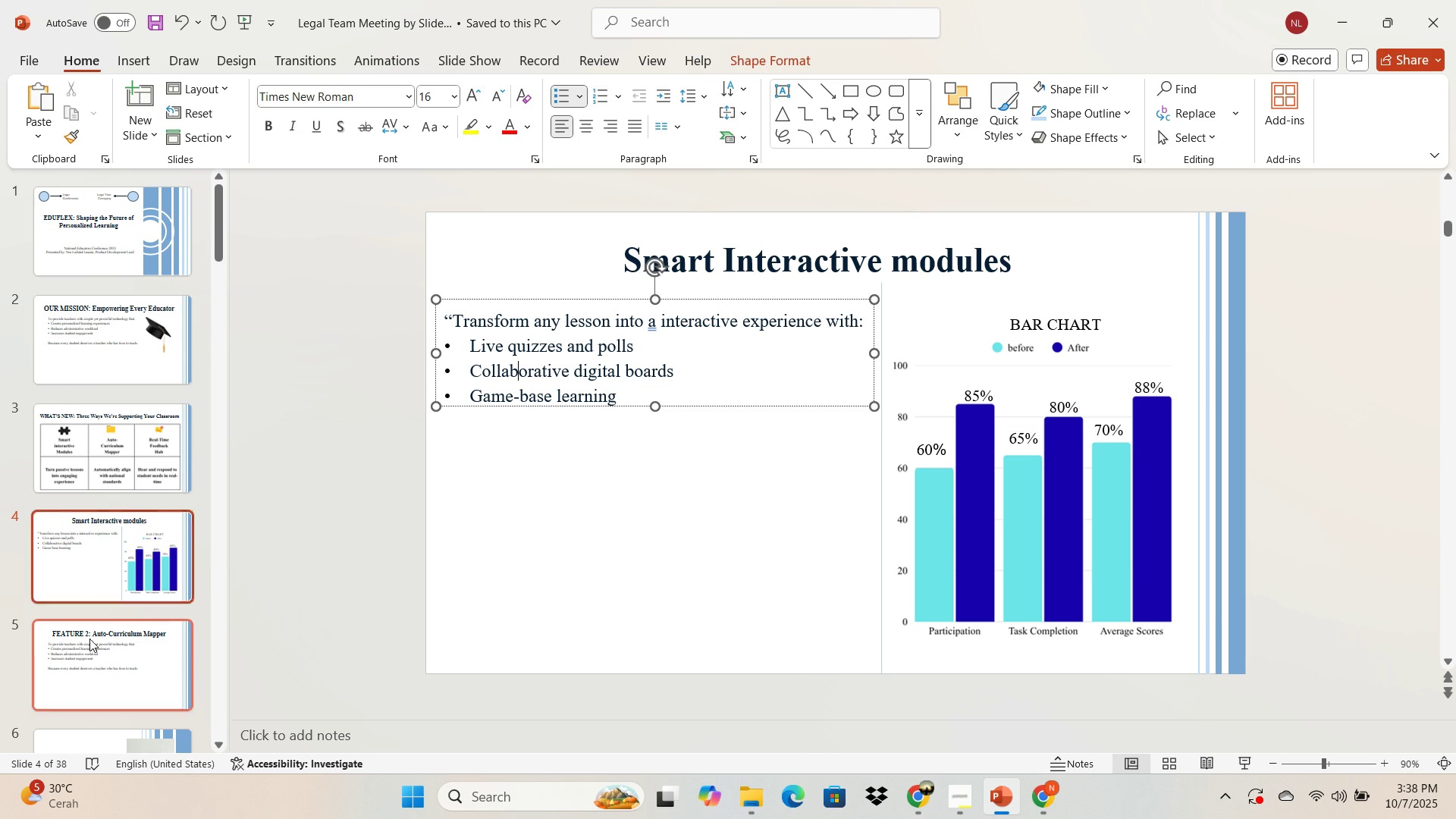 
left_click([93, 648])
 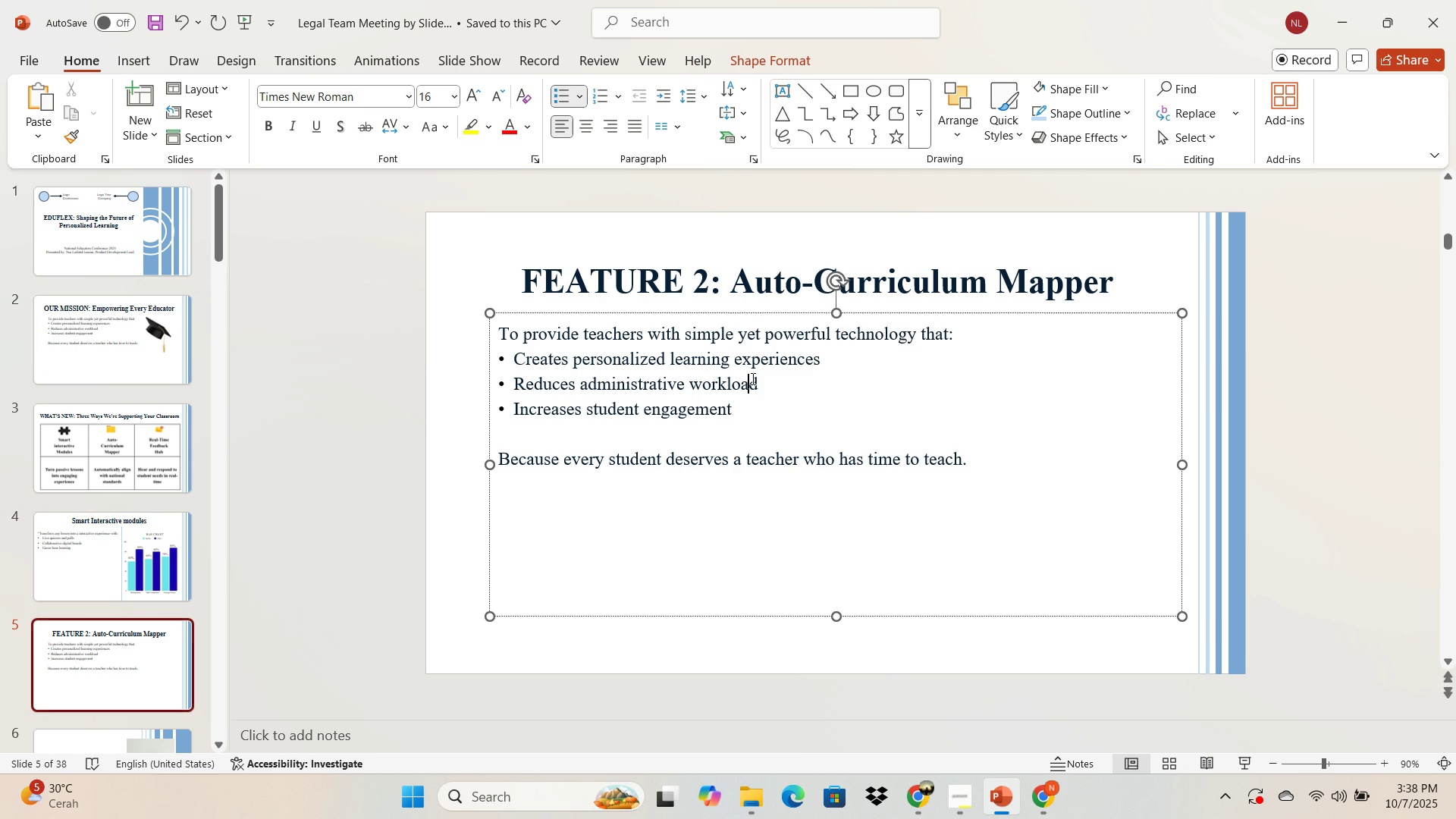 
double_click([752, 378])
 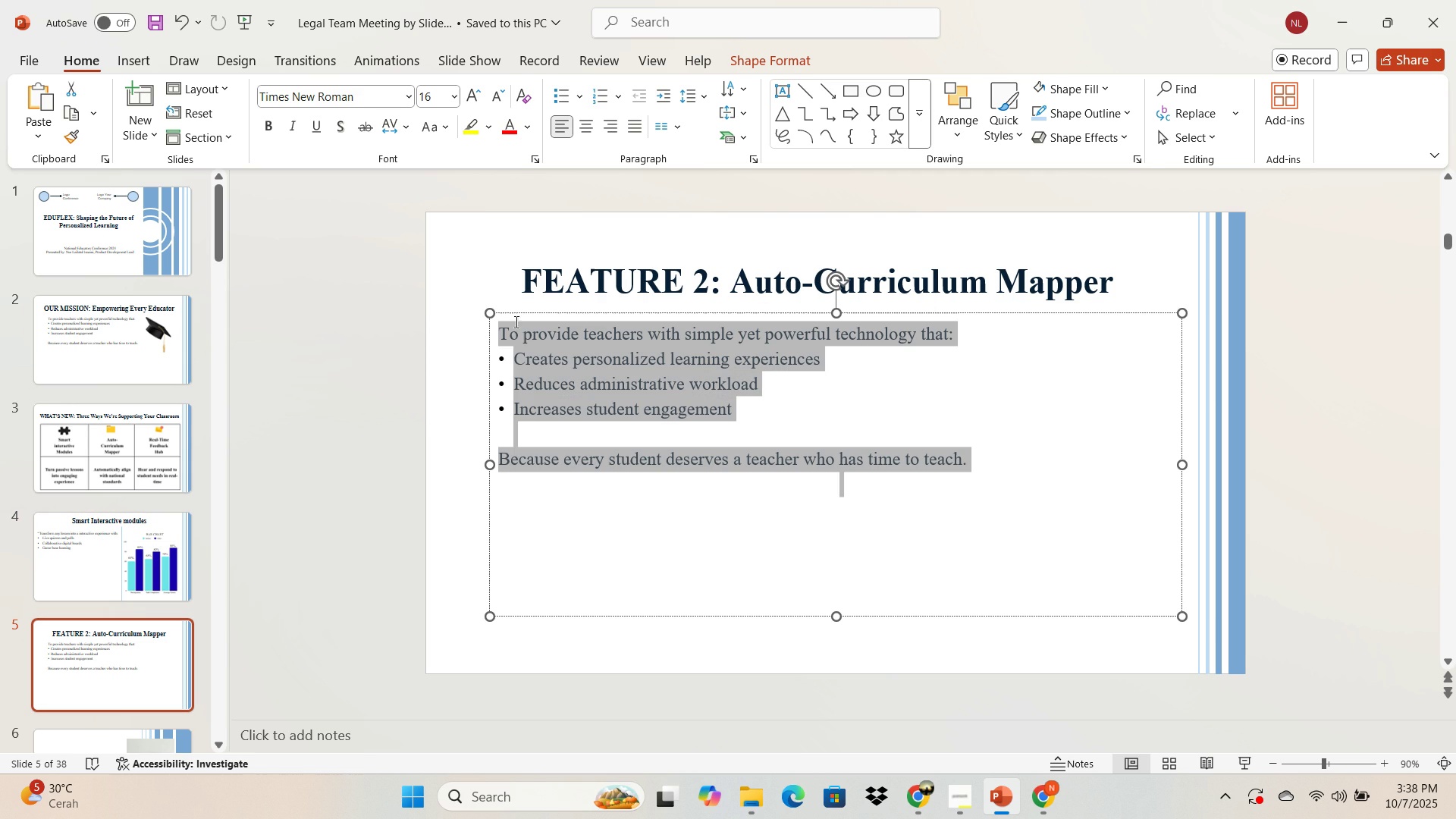 
key(Control+ControlLeft)
 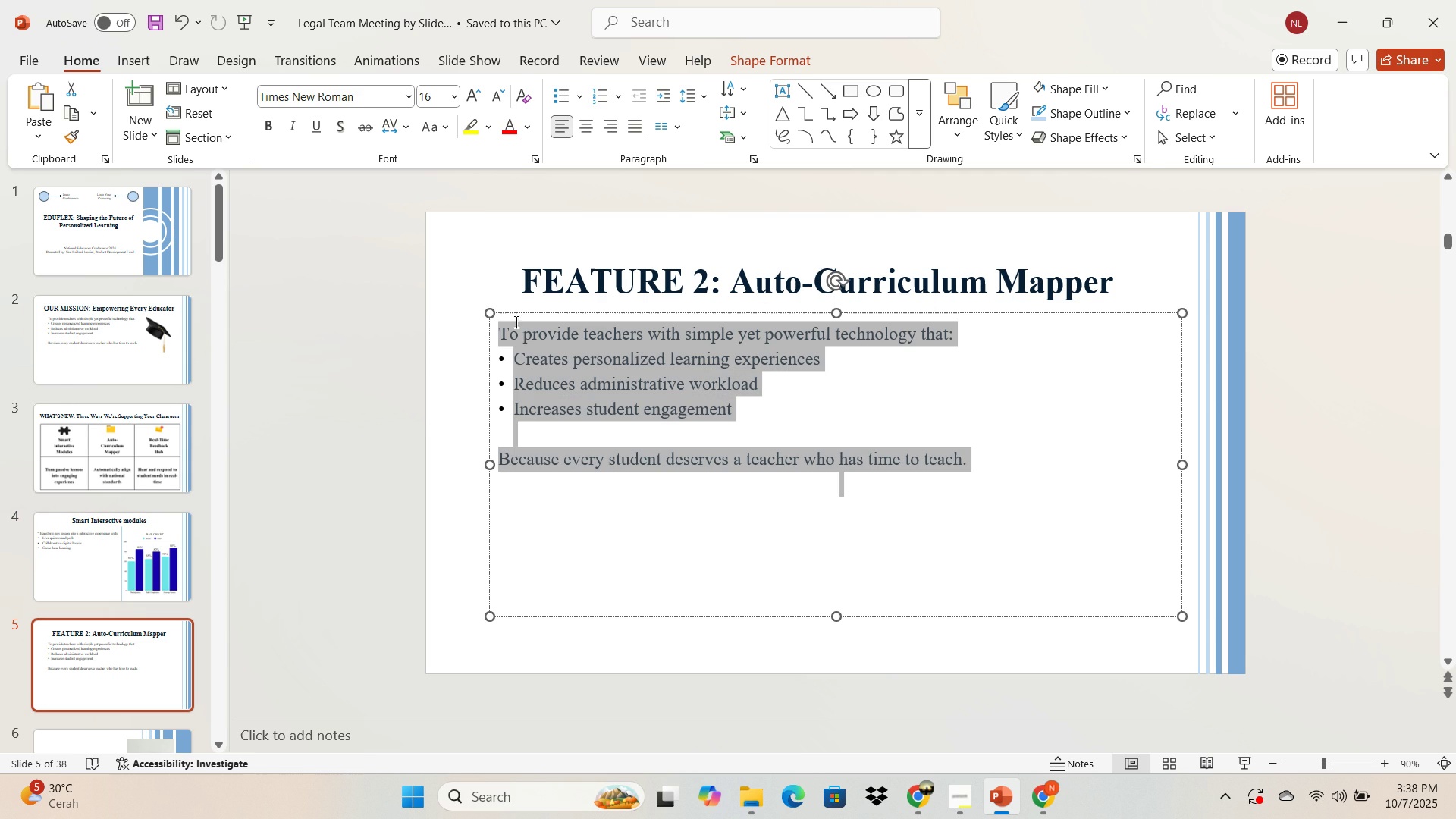 
key(Control+A)
 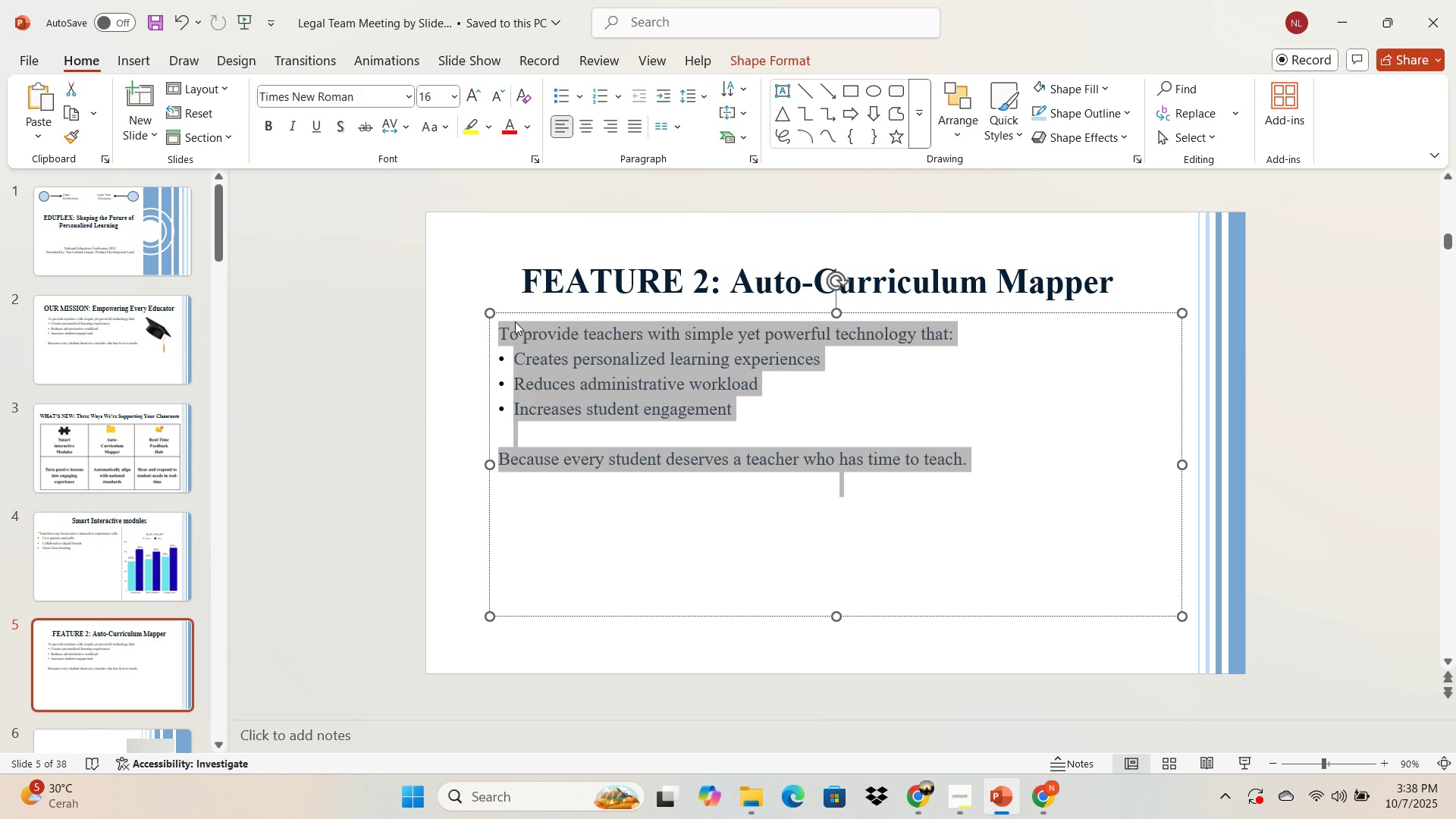 
type(Your lesson plans, automatically aligned with standardd\)
key(Backspace)
key(Backspace)
type(s)
key(Backspace)
key(Backspace)
type(s)